 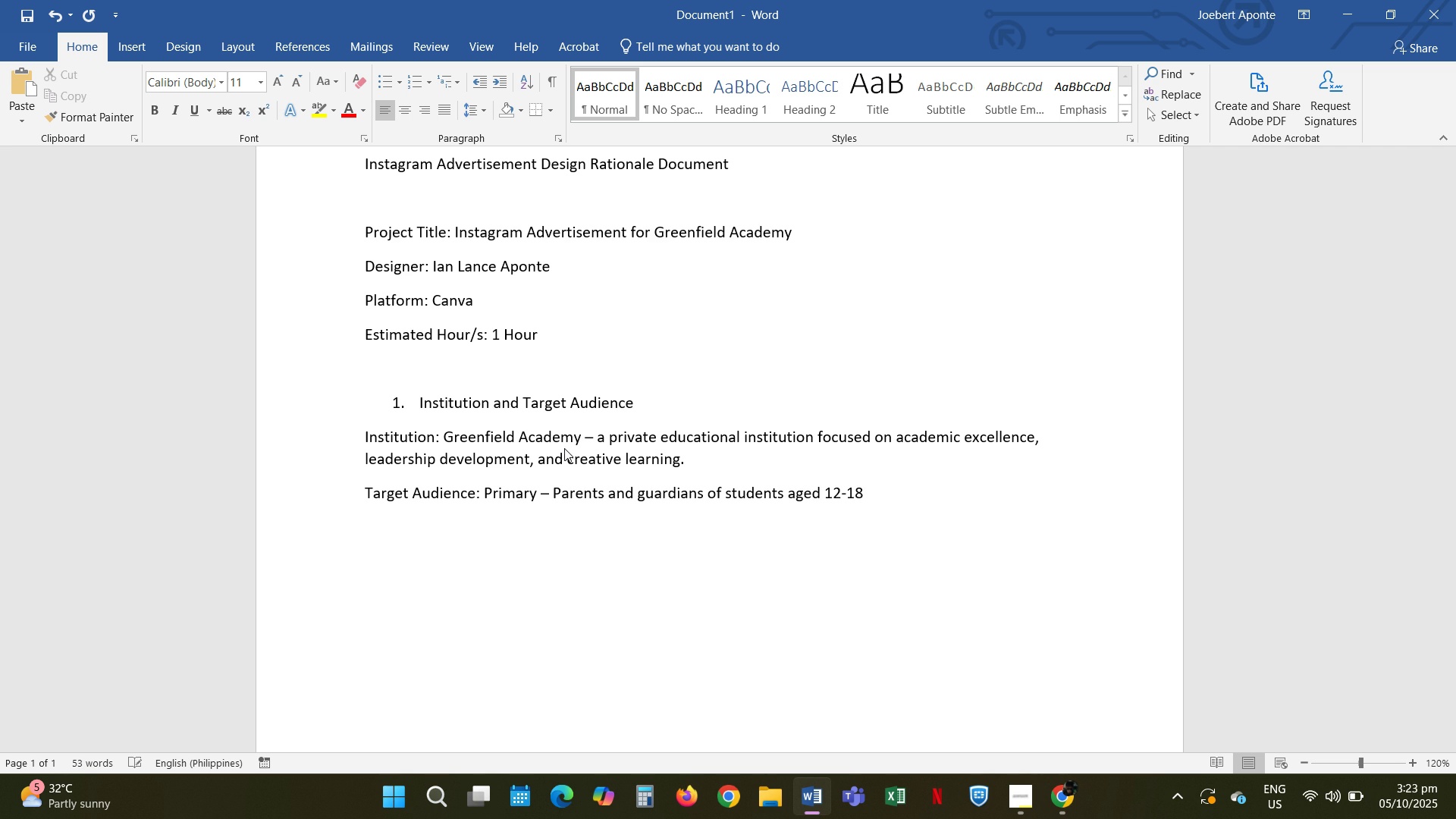 
scroll: coordinate [318, 293], scroll_direction: down, amount: 3.0
 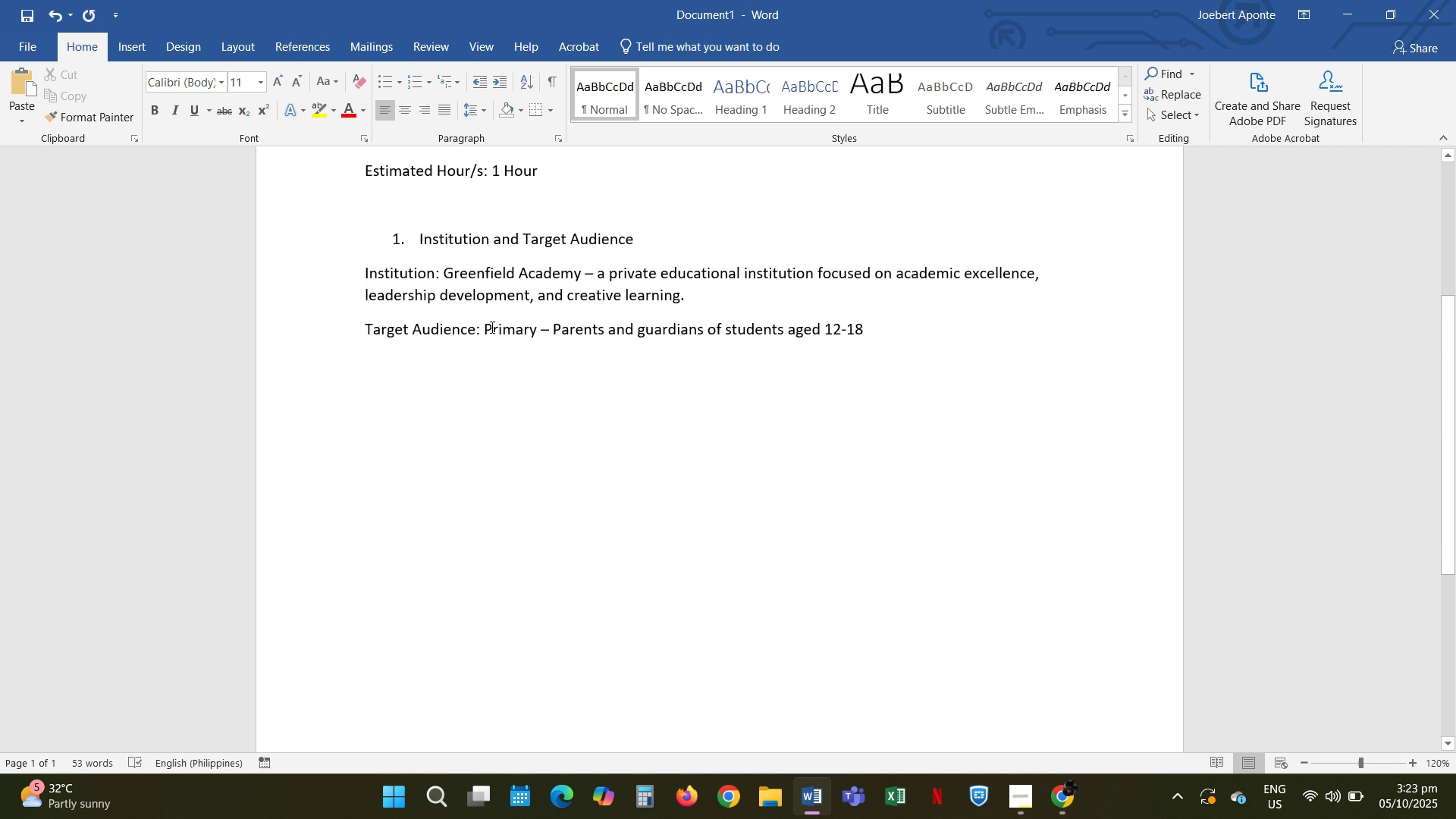 
left_click([489, 327])
 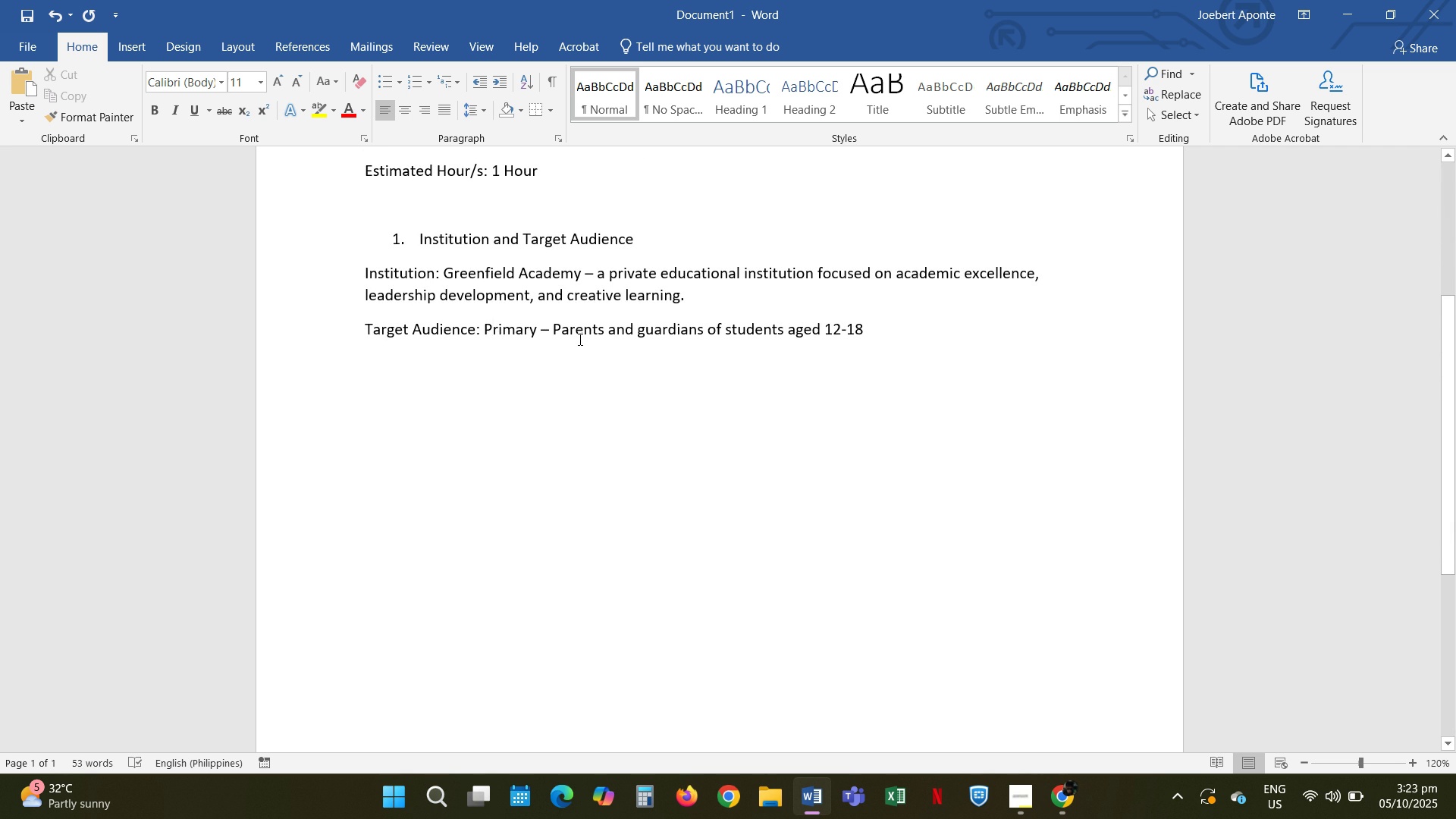 
key(ArrowLeft)
 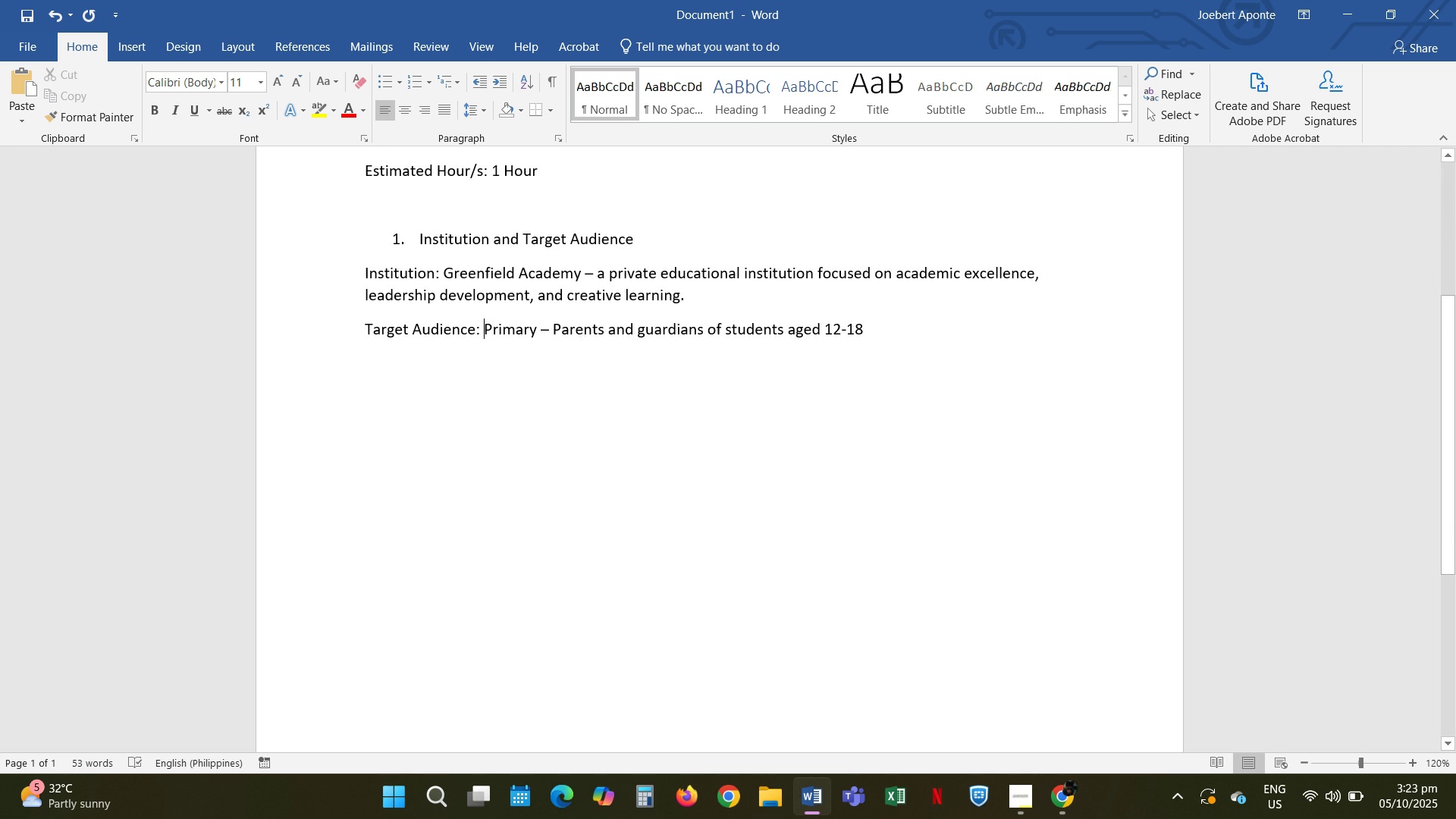 
key(Enter)
 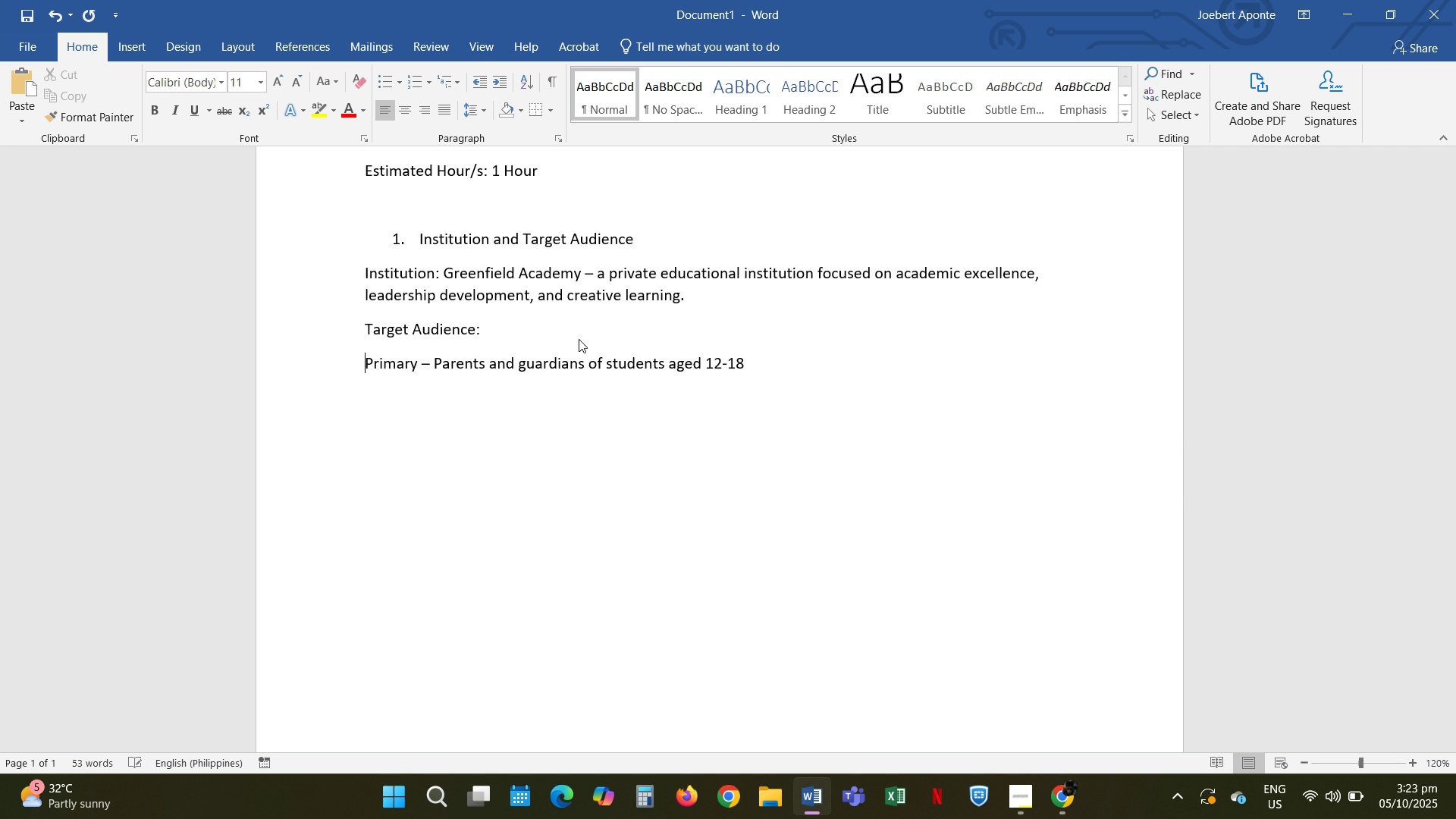 
scroll: coordinate [579, 339], scroll_direction: down, amount: 1.0
 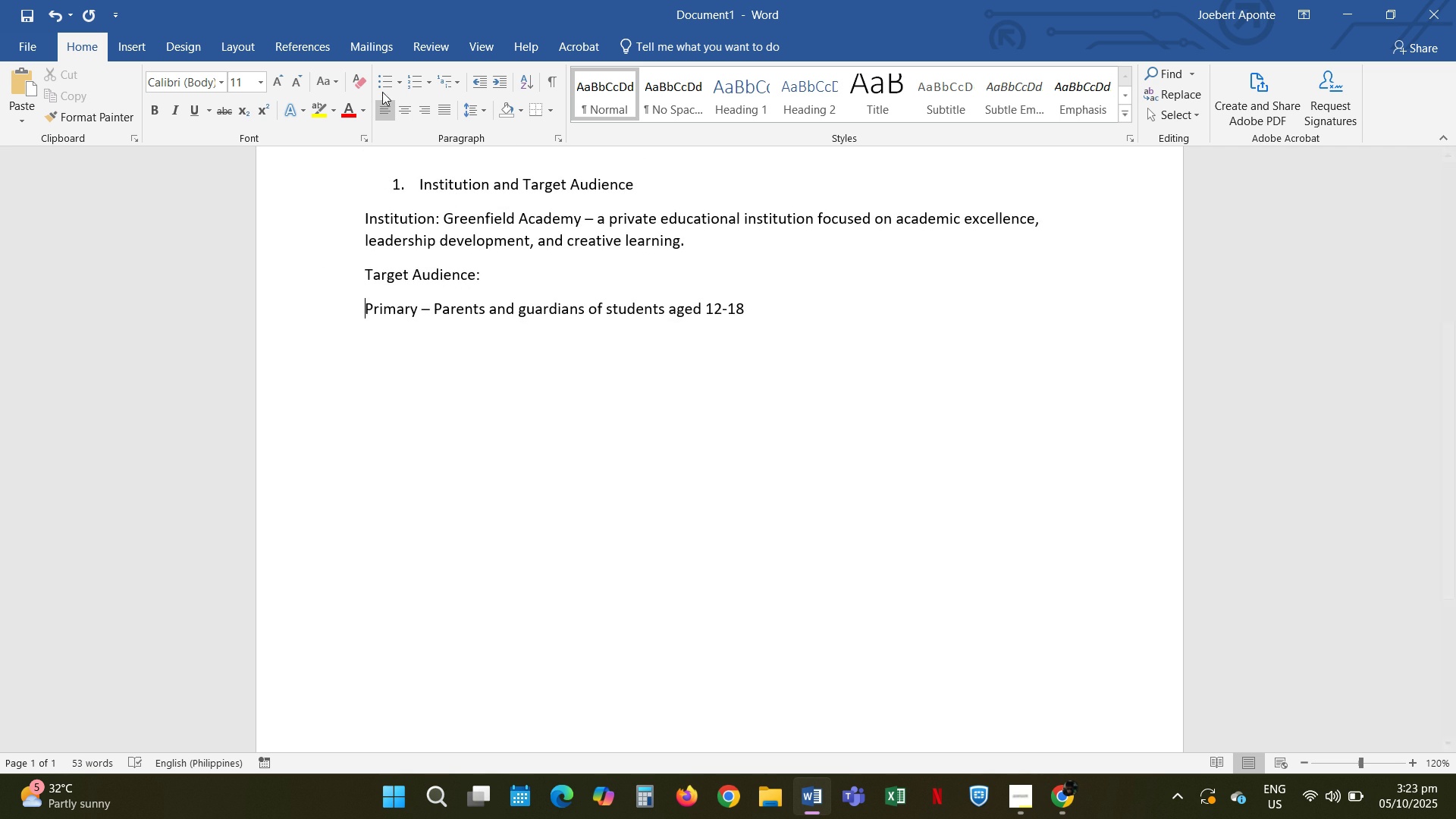 
left_click([378, 80])
 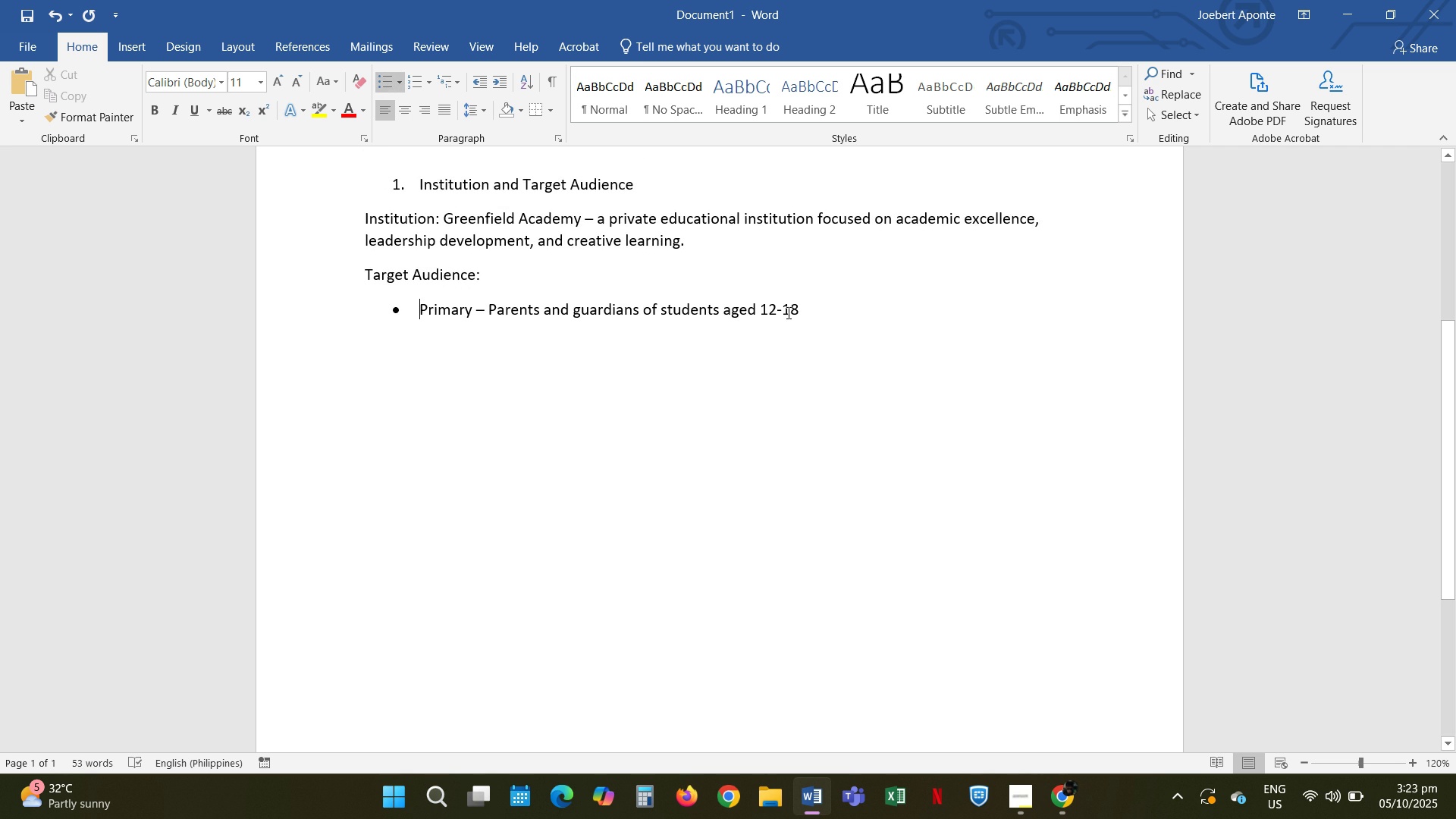 
left_click([804, 313])
 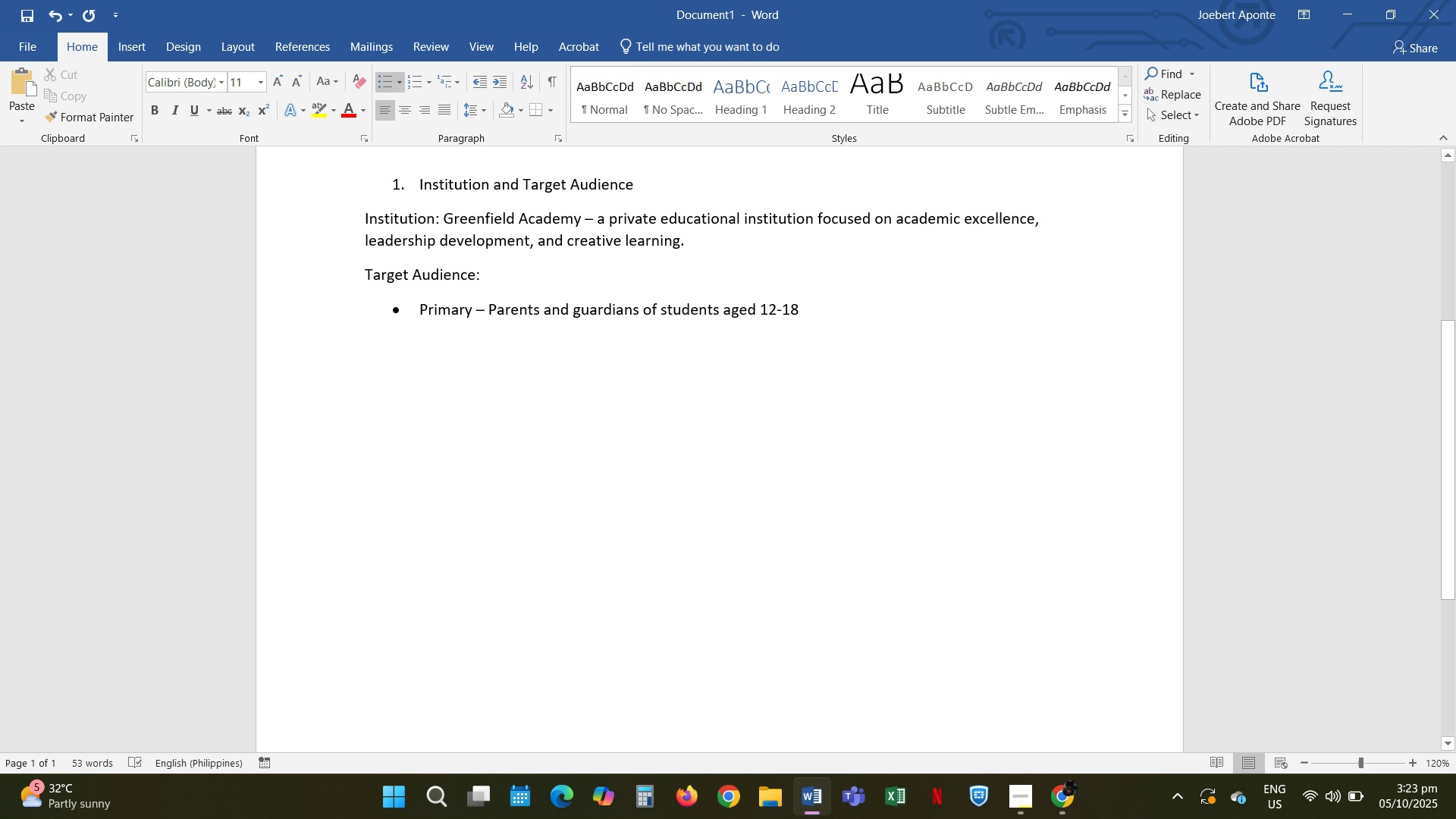 
key(Enter)